 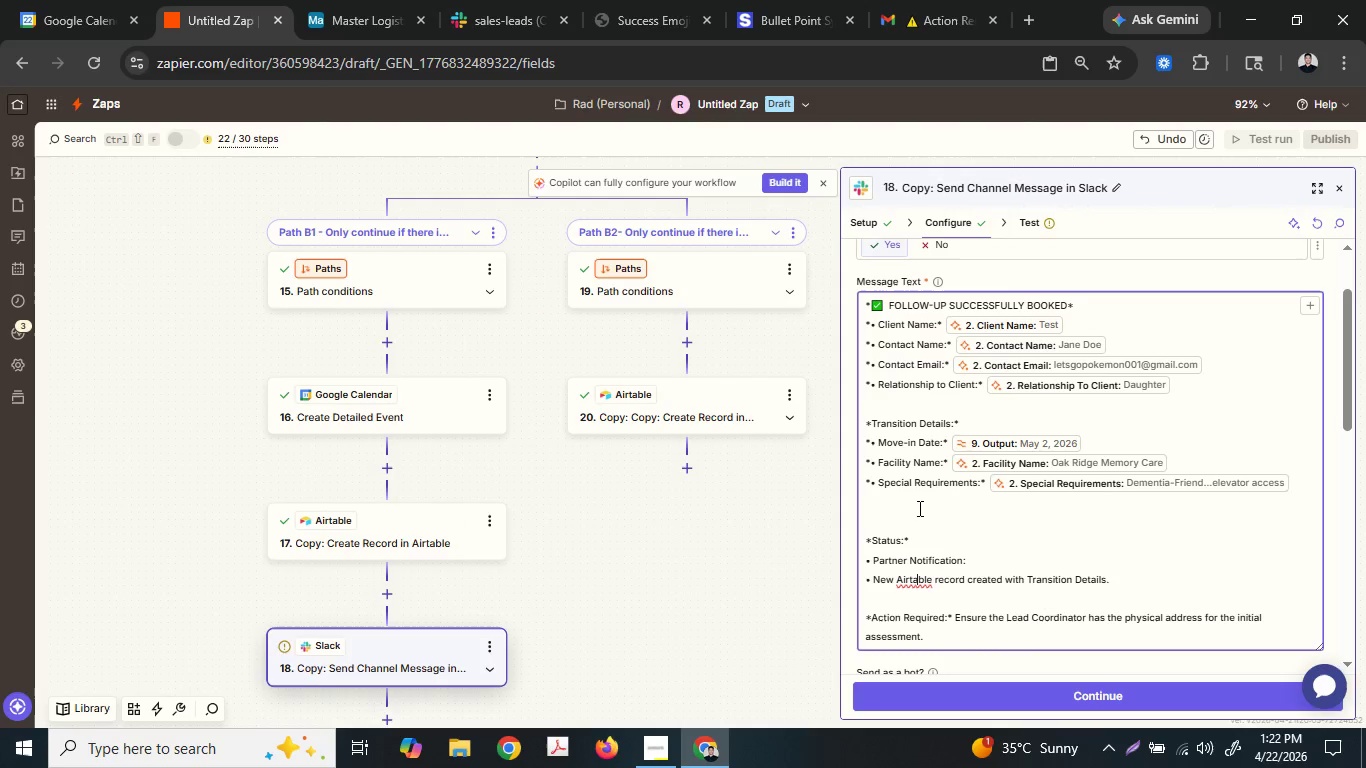 
scroll: coordinate [910, 534], scroll_direction: down, amount: 1.0
 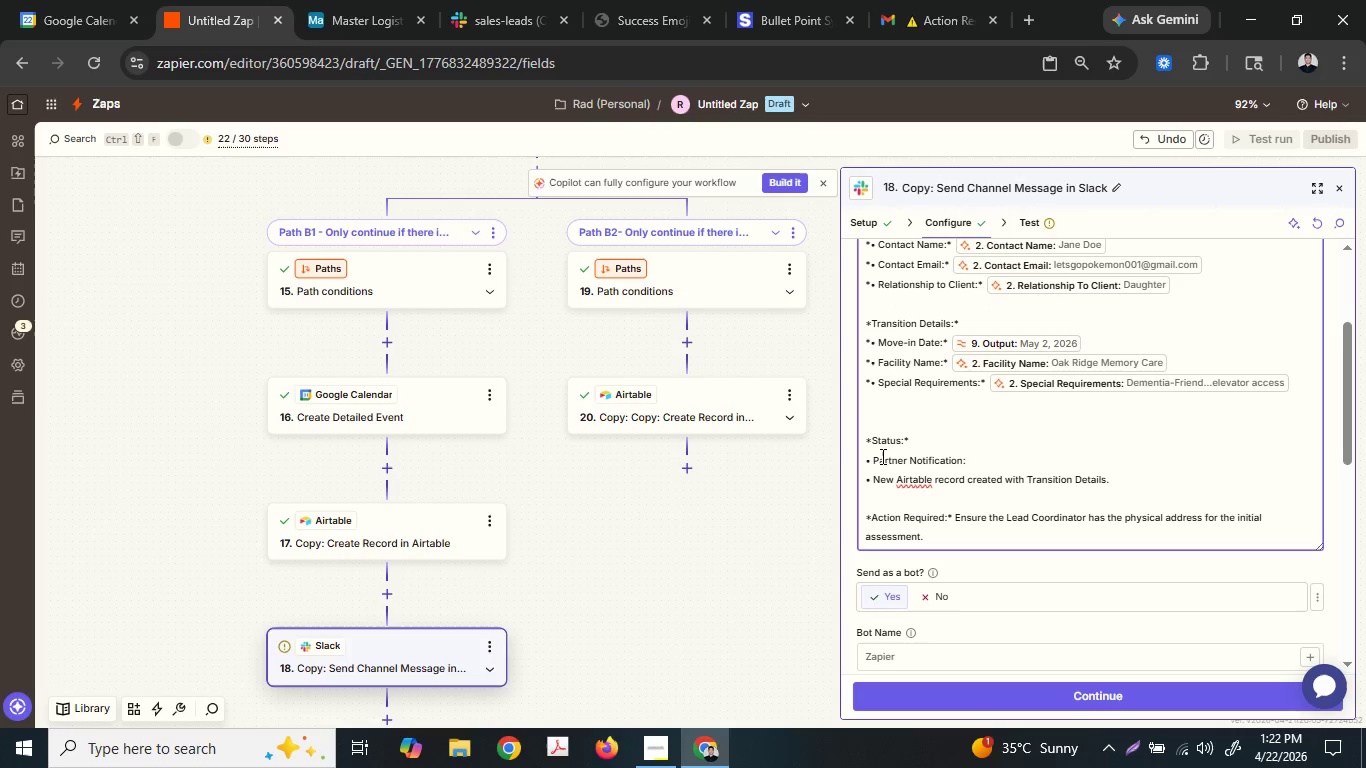 
left_click([873, 452])
 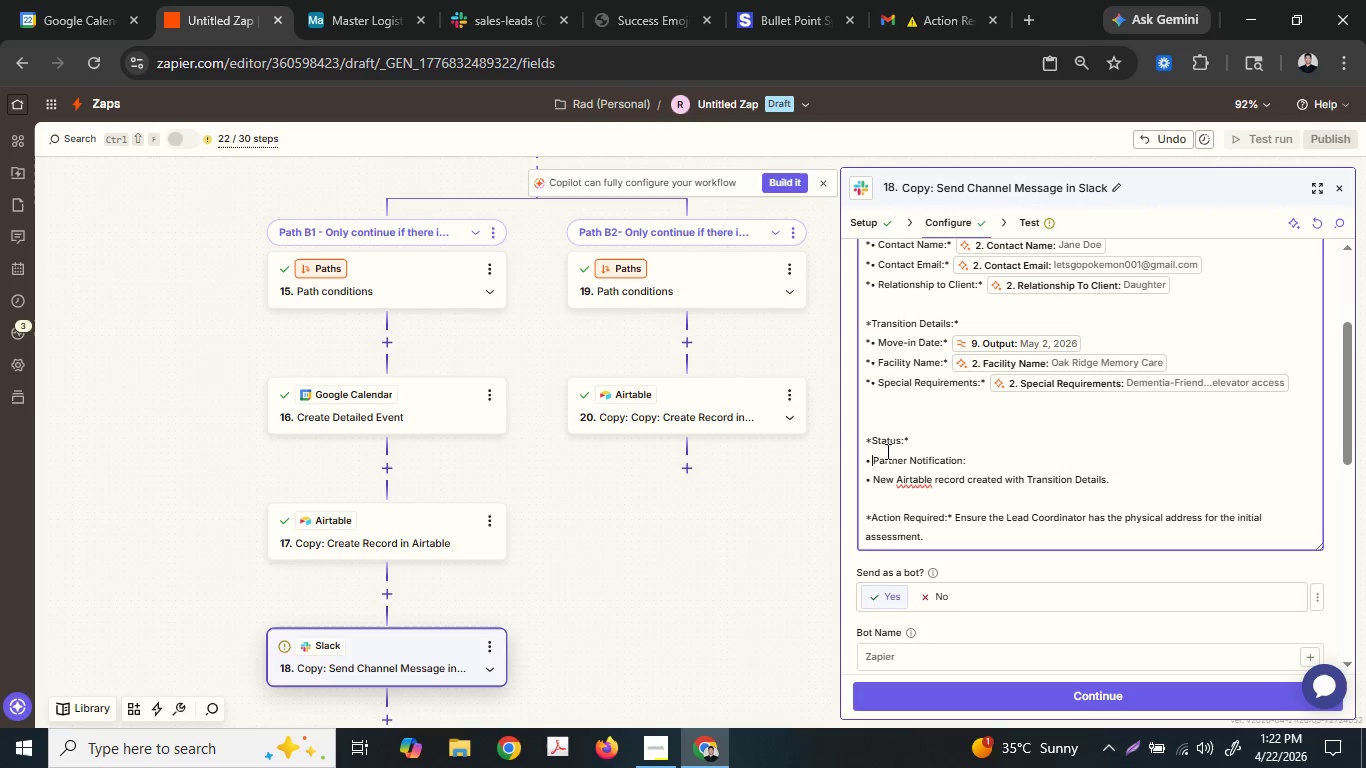 
type(Estate )
 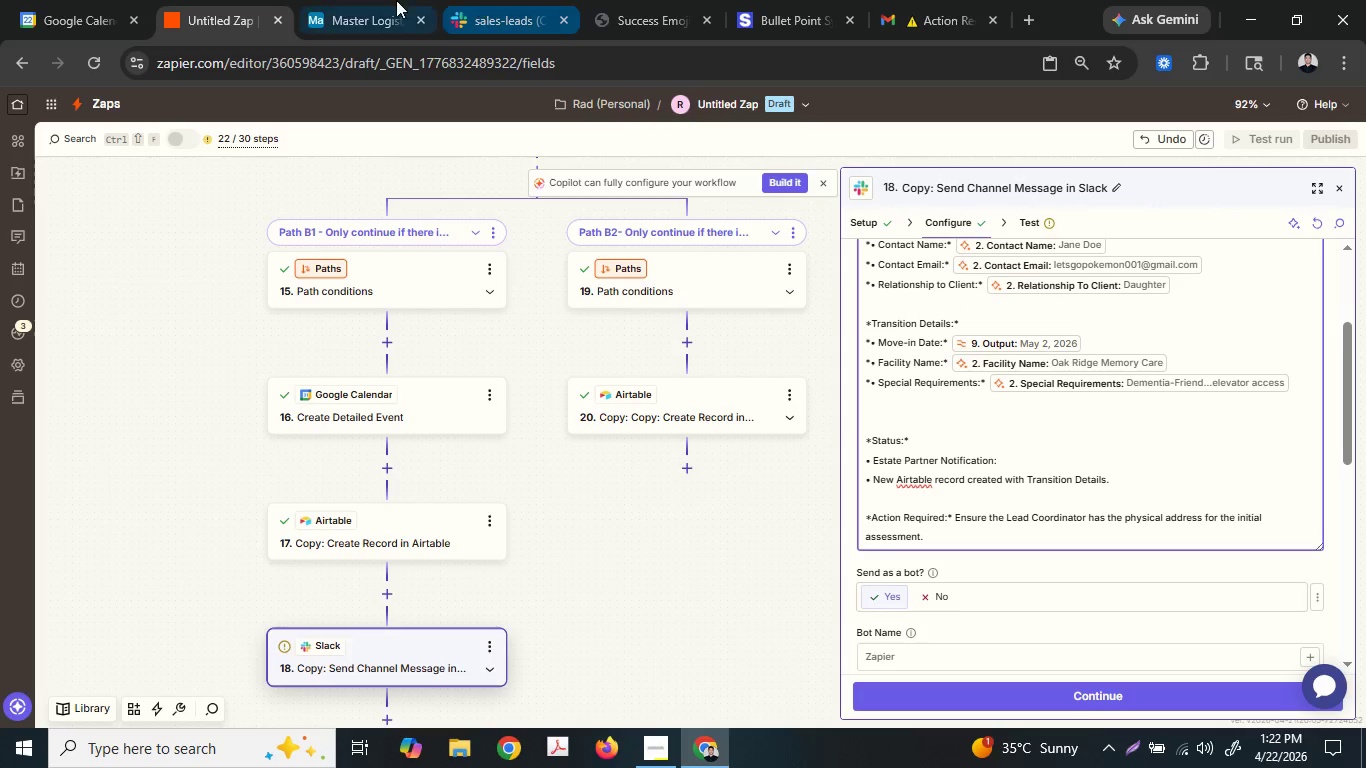 
left_click([394, 0])
 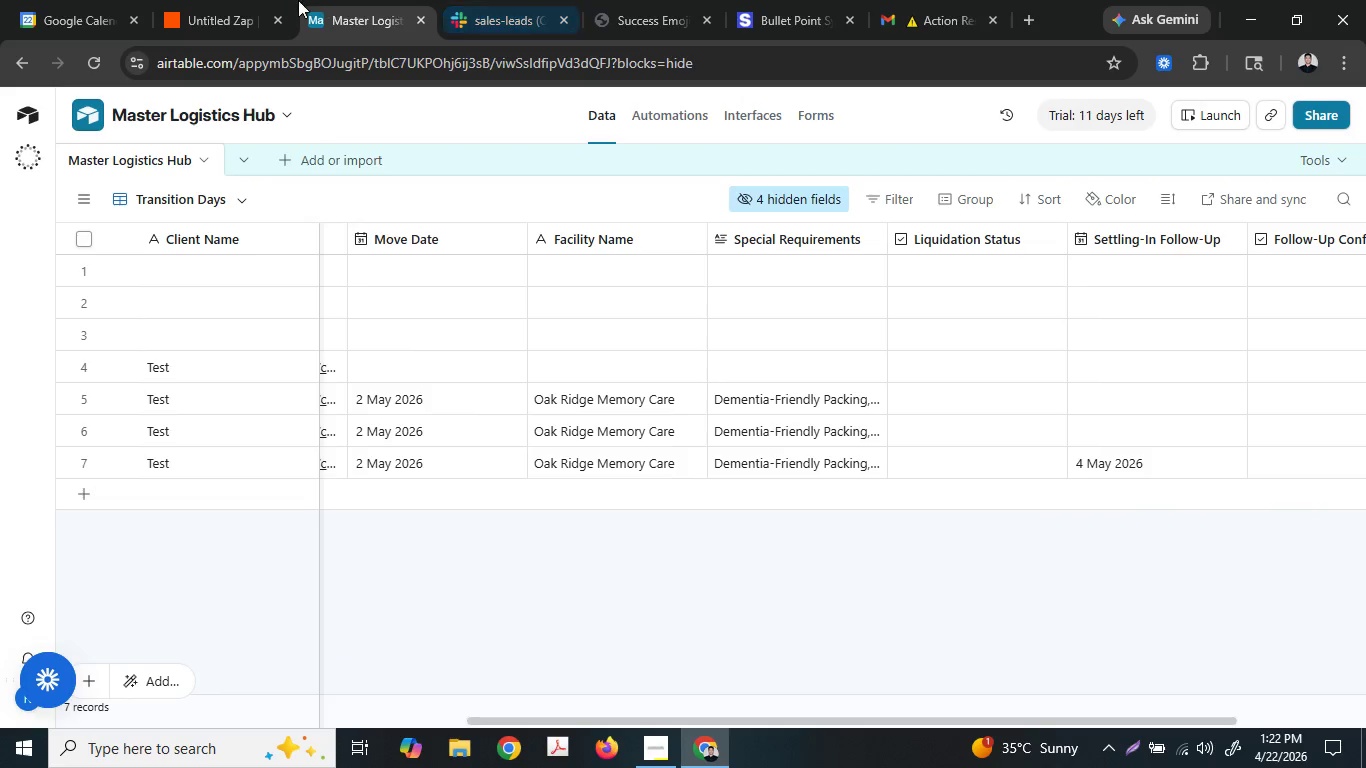 
left_click([256, 0])
 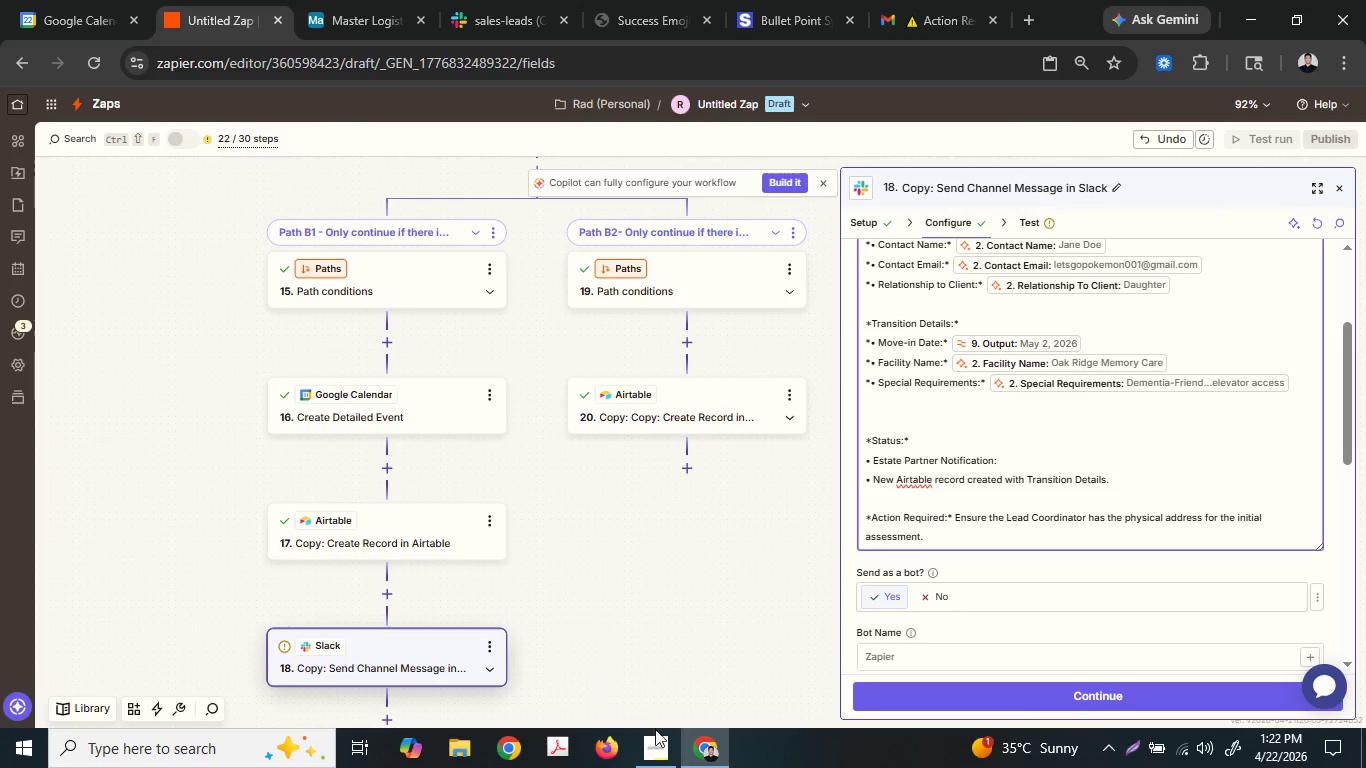 
left_click([664, 764])